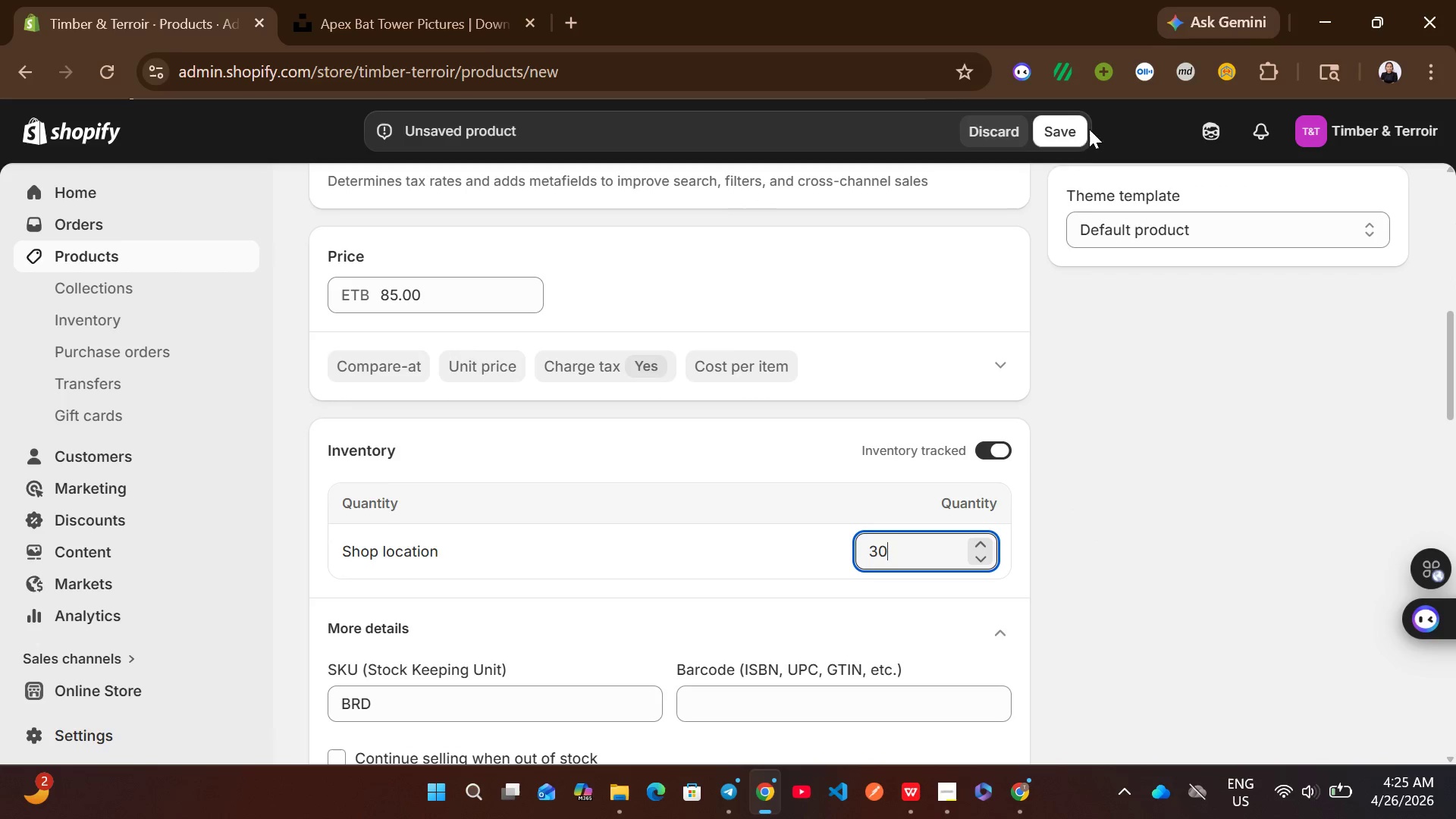 
left_click([1062, 127])
 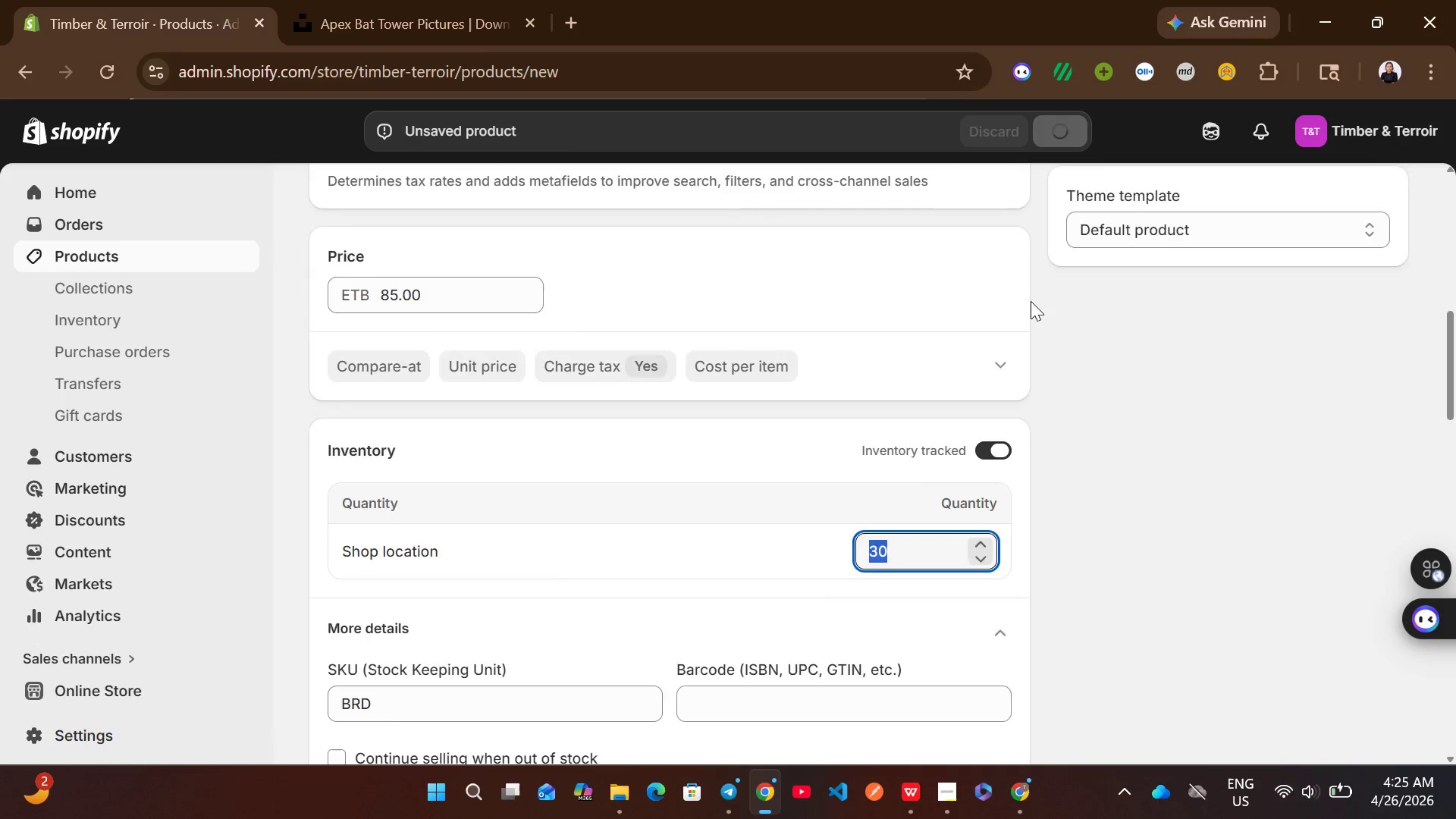 
left_click([1036, 375])
 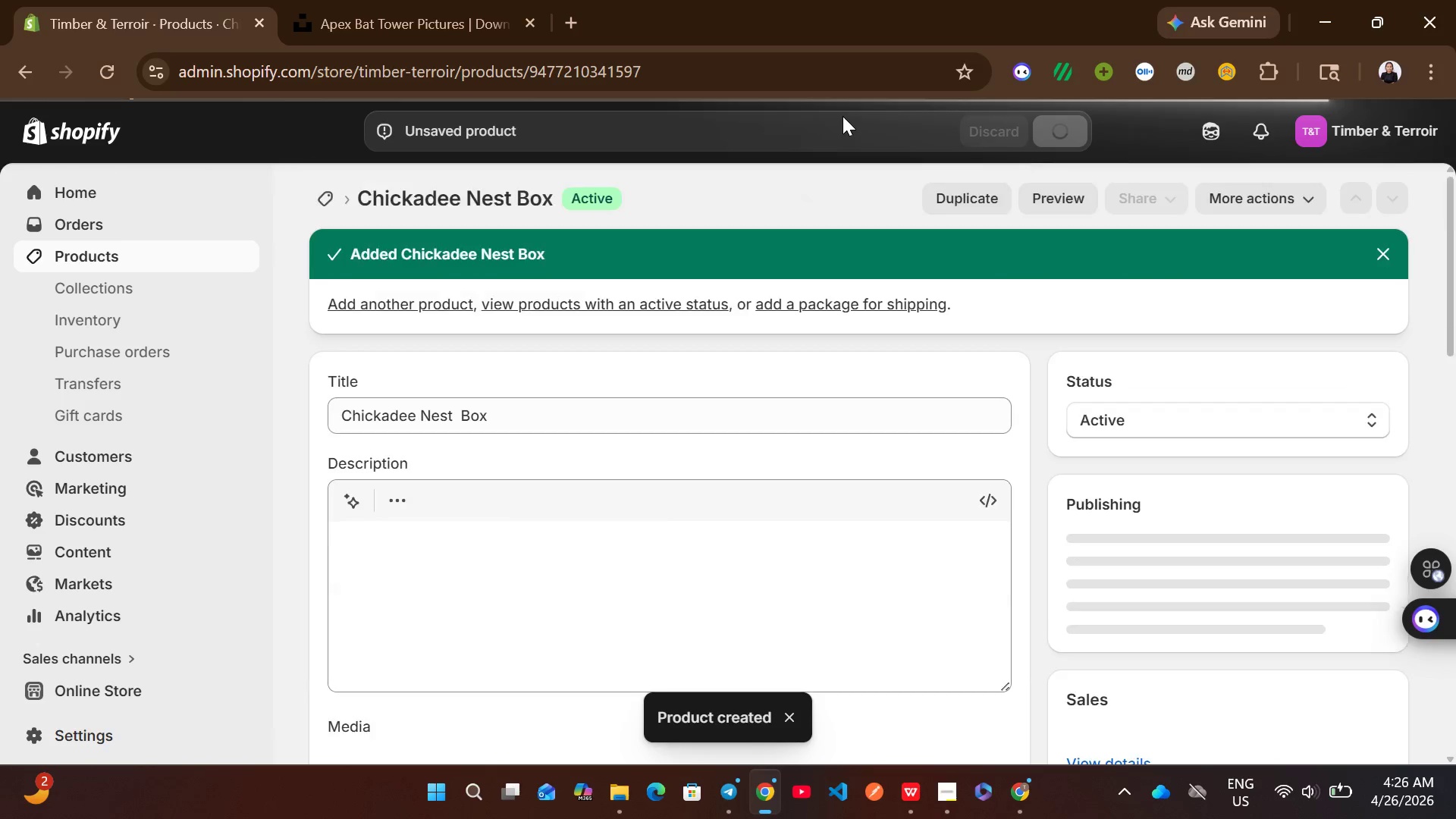 
wait(6.34)
 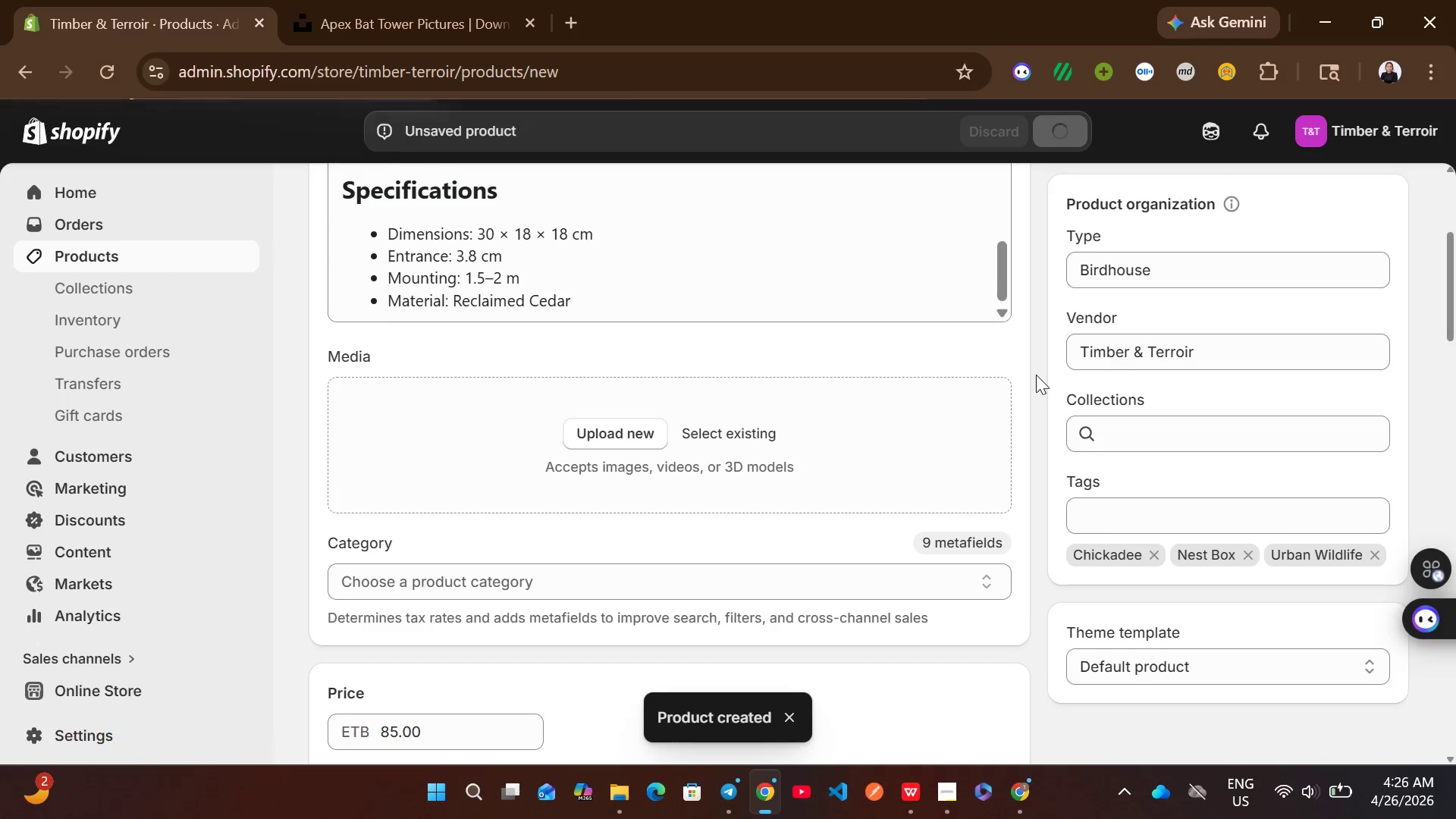 
left_click([221, 256])
 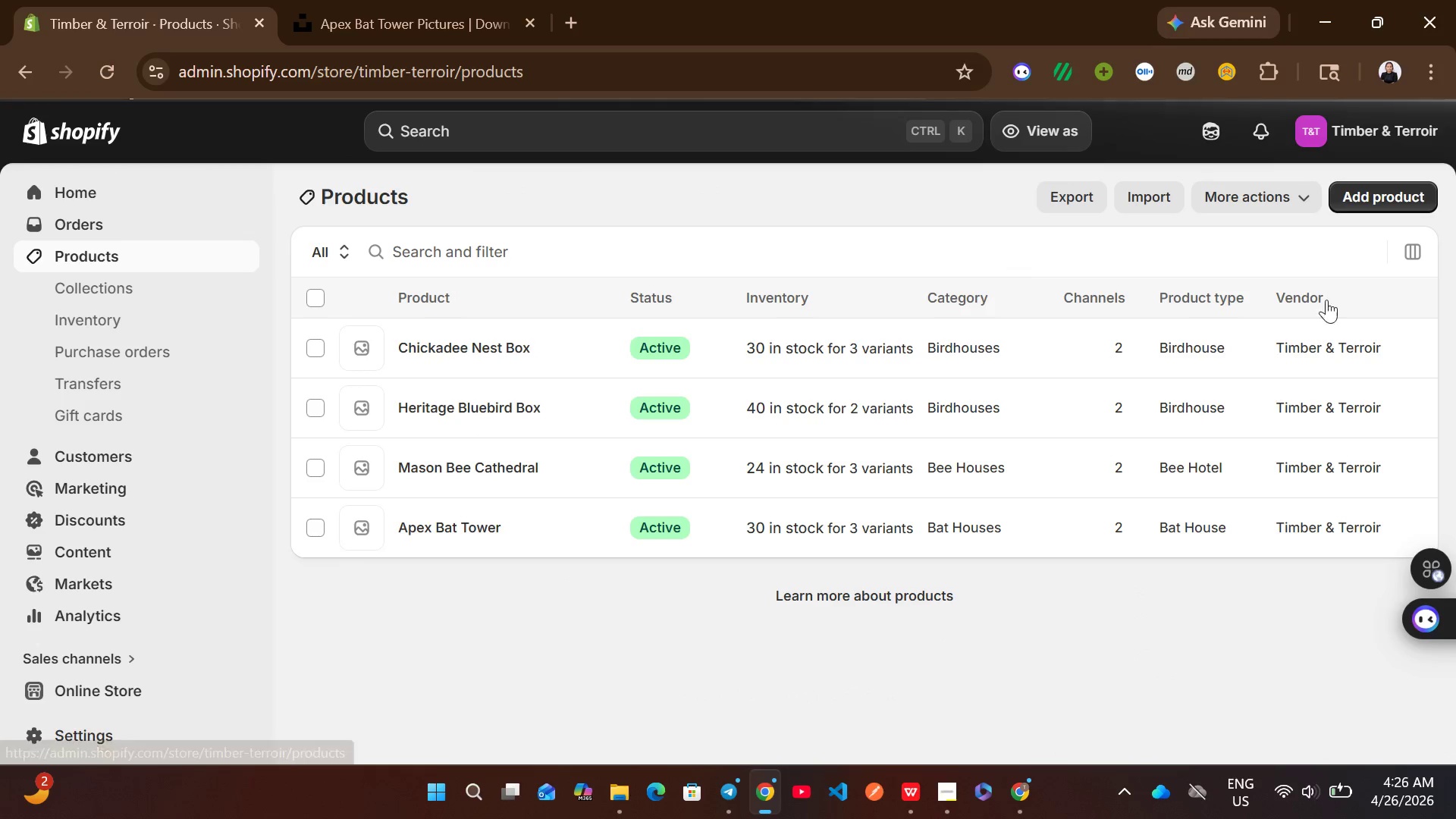 
left_click([1391, 204])
 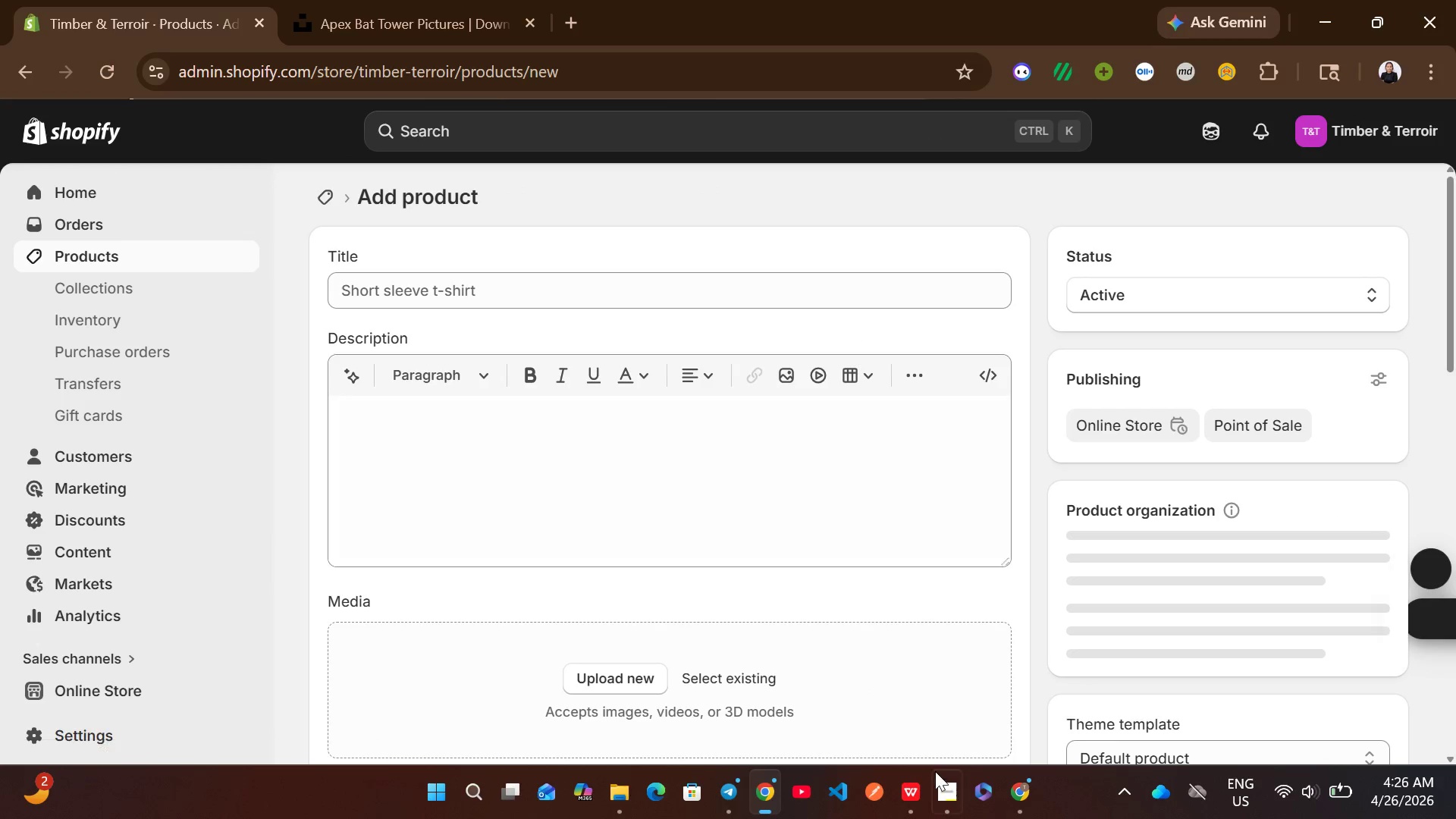 
left_click([938, 787])